 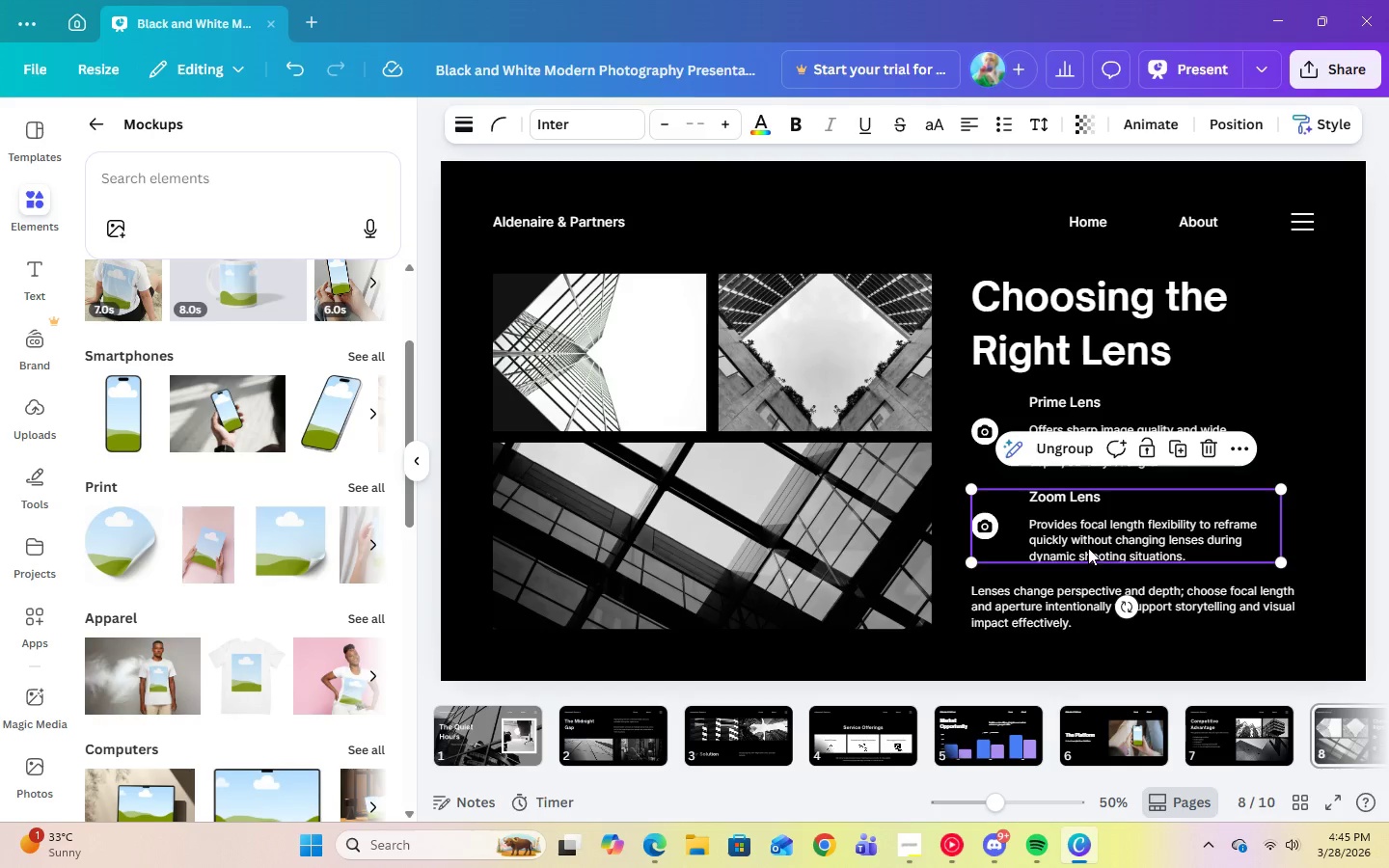 
key(Delete)
 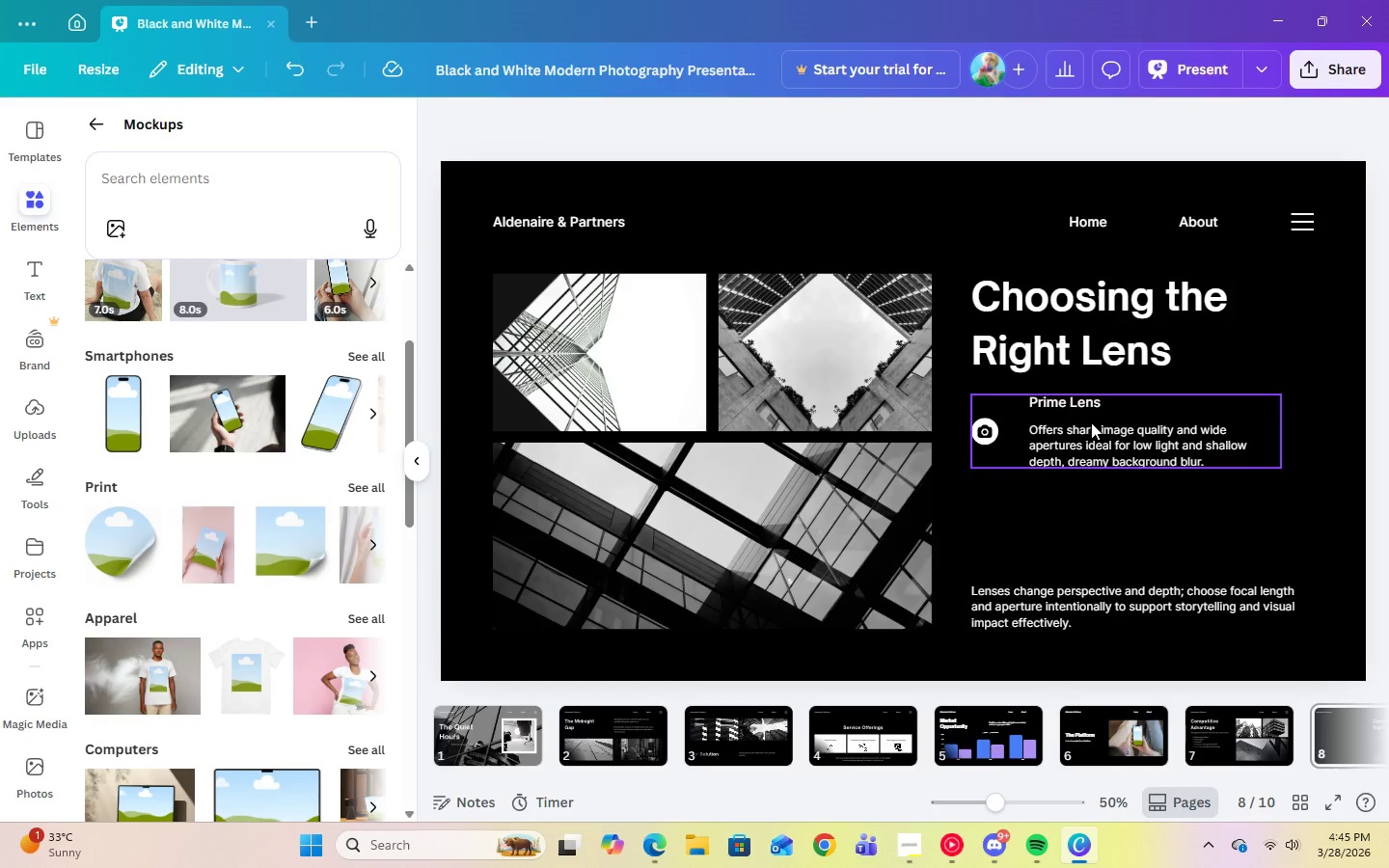 
left_click([1091, 422])
 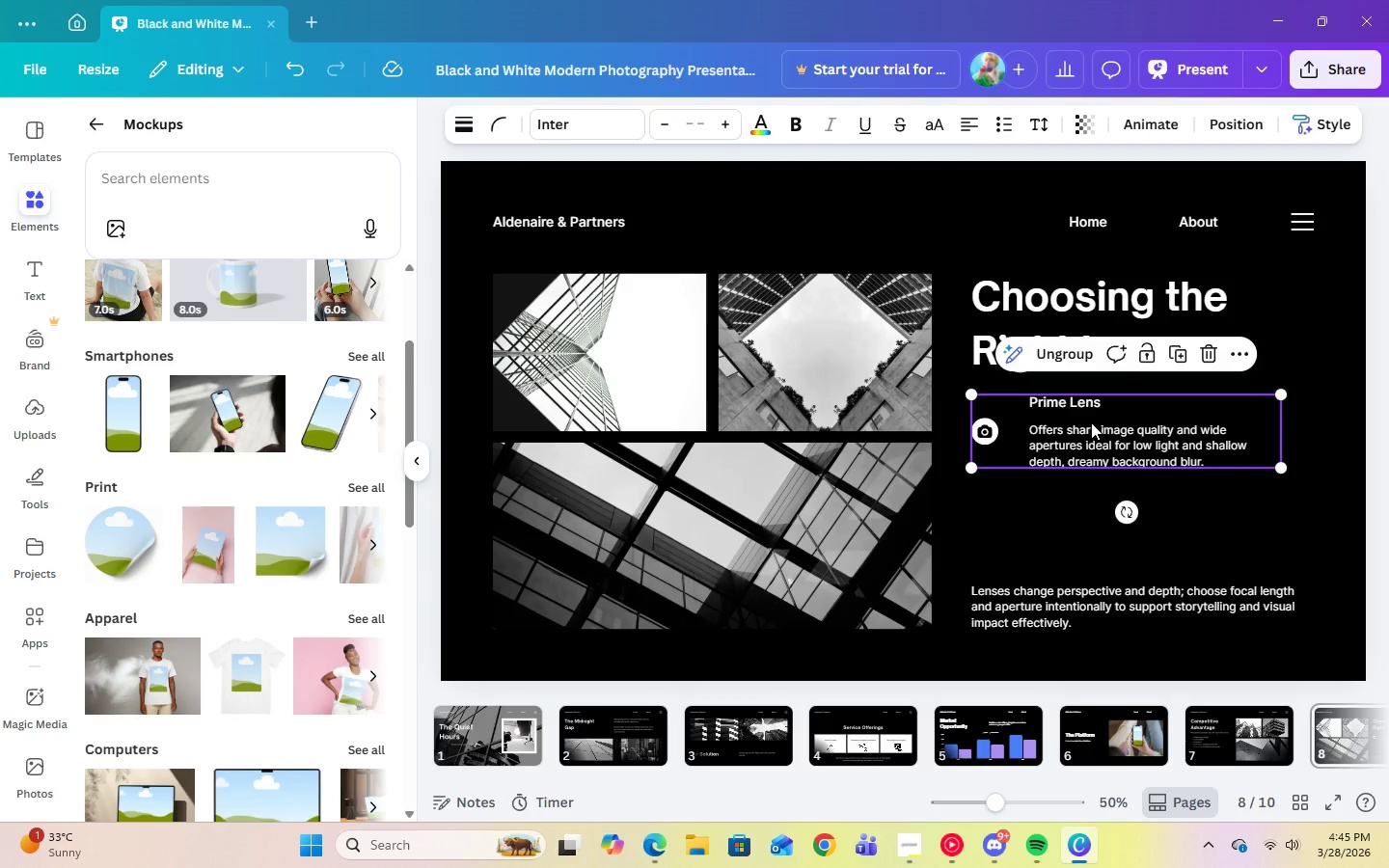 
key(Delete)
 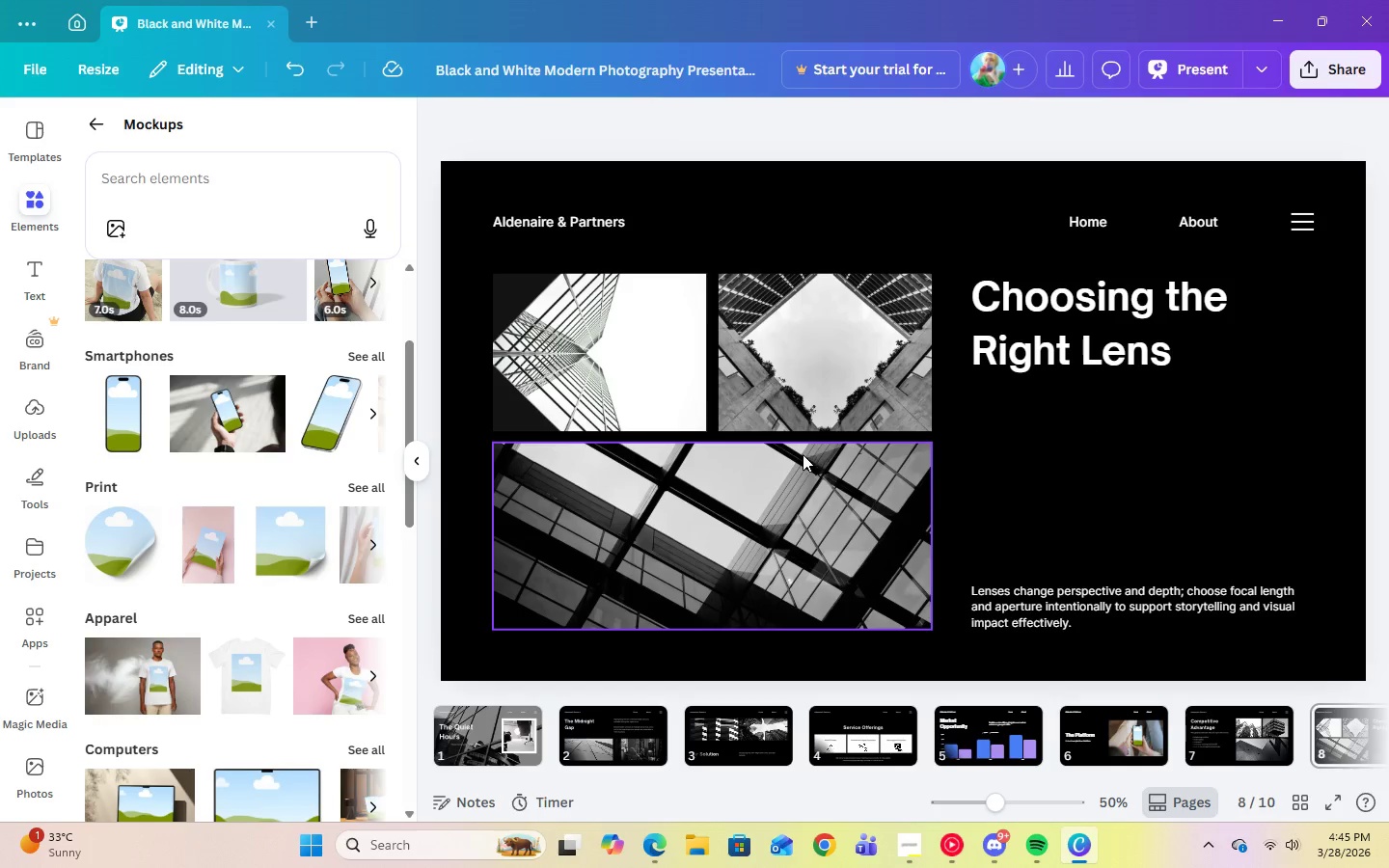 
left_click([738, 520])
 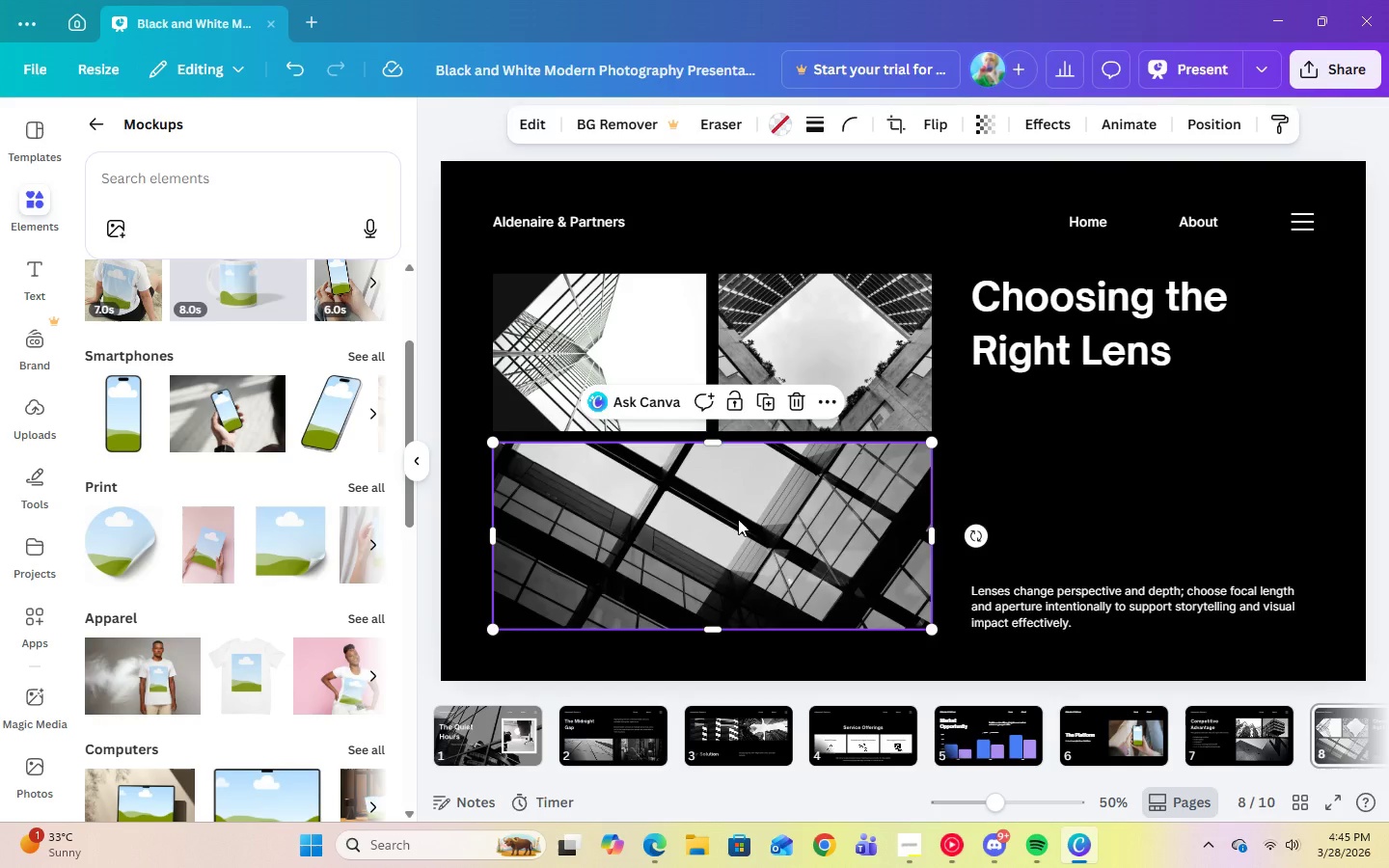 
key(Delete)
 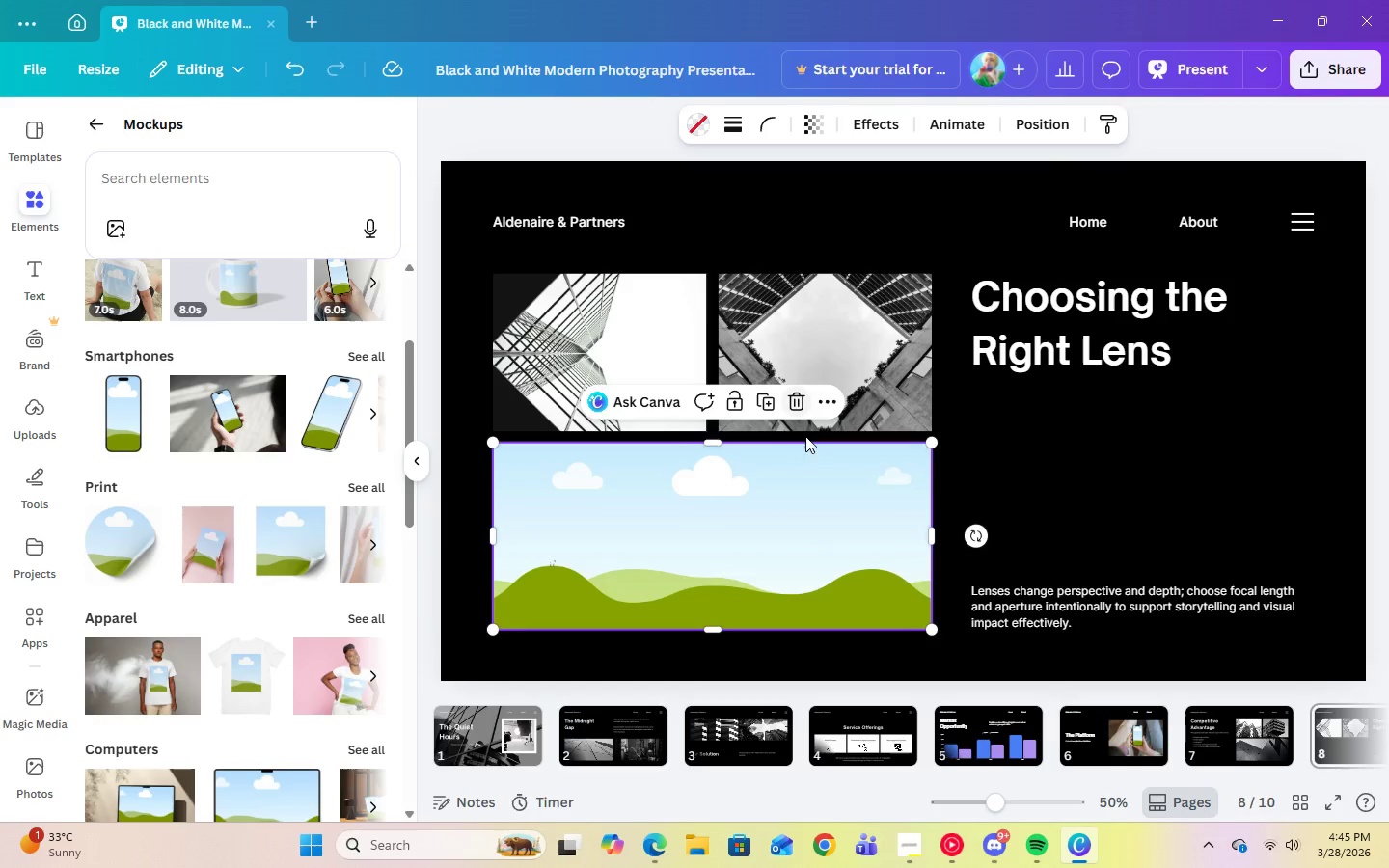 
key(Delete)
 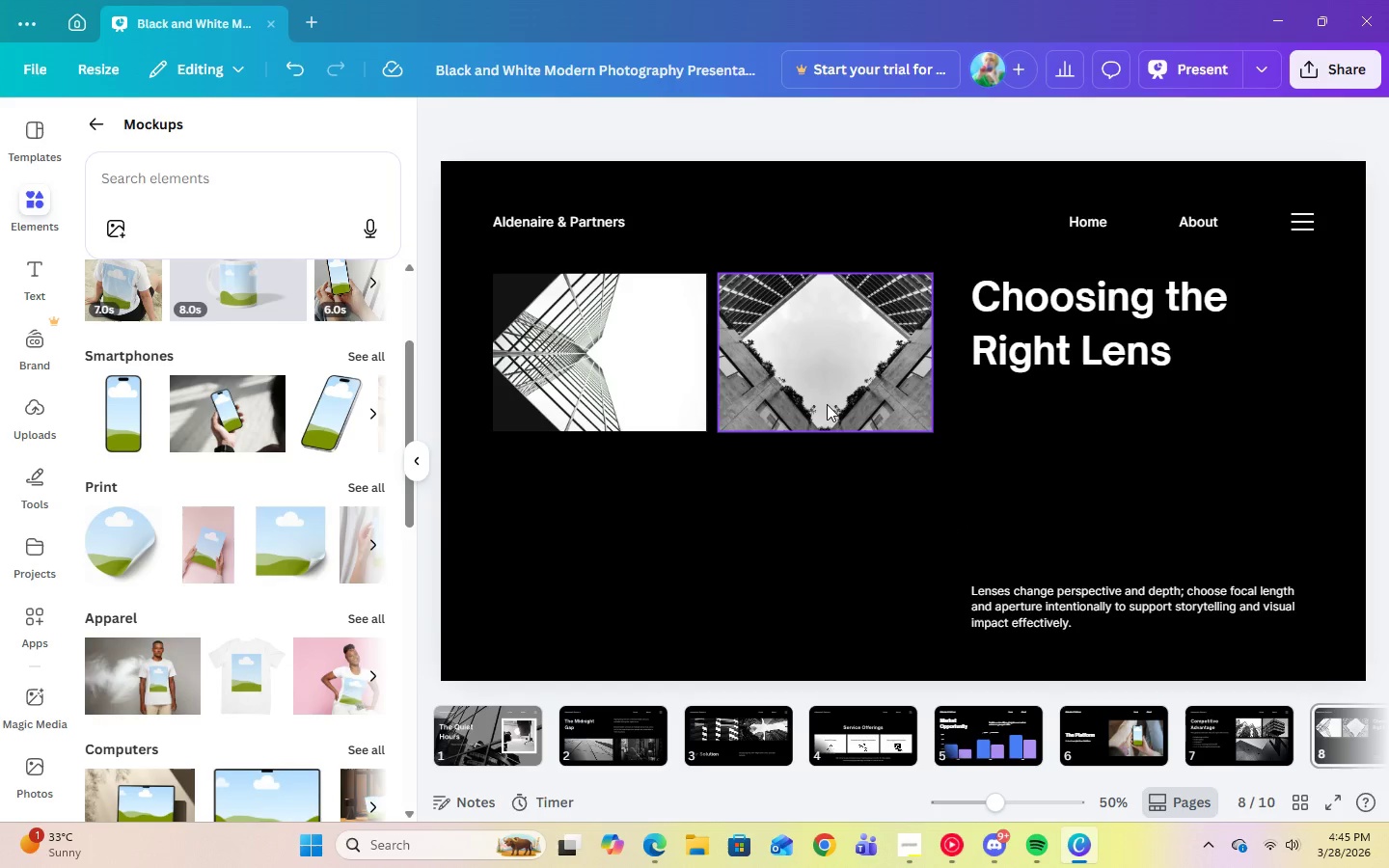 
left_click([827, 404])
 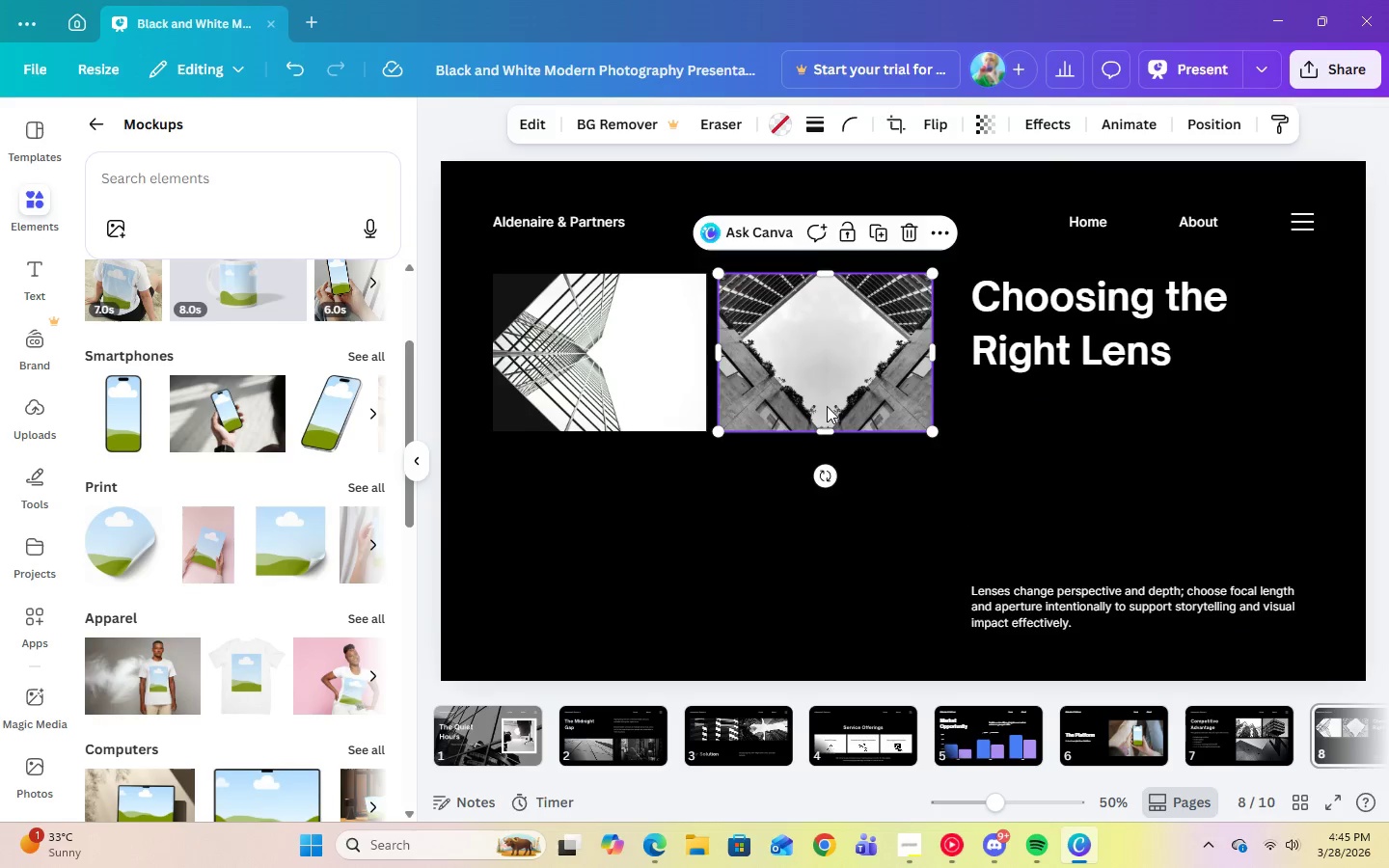 
left_click_drag(start_coordinate=[827, 404], to_coordinate=[603, 595])
 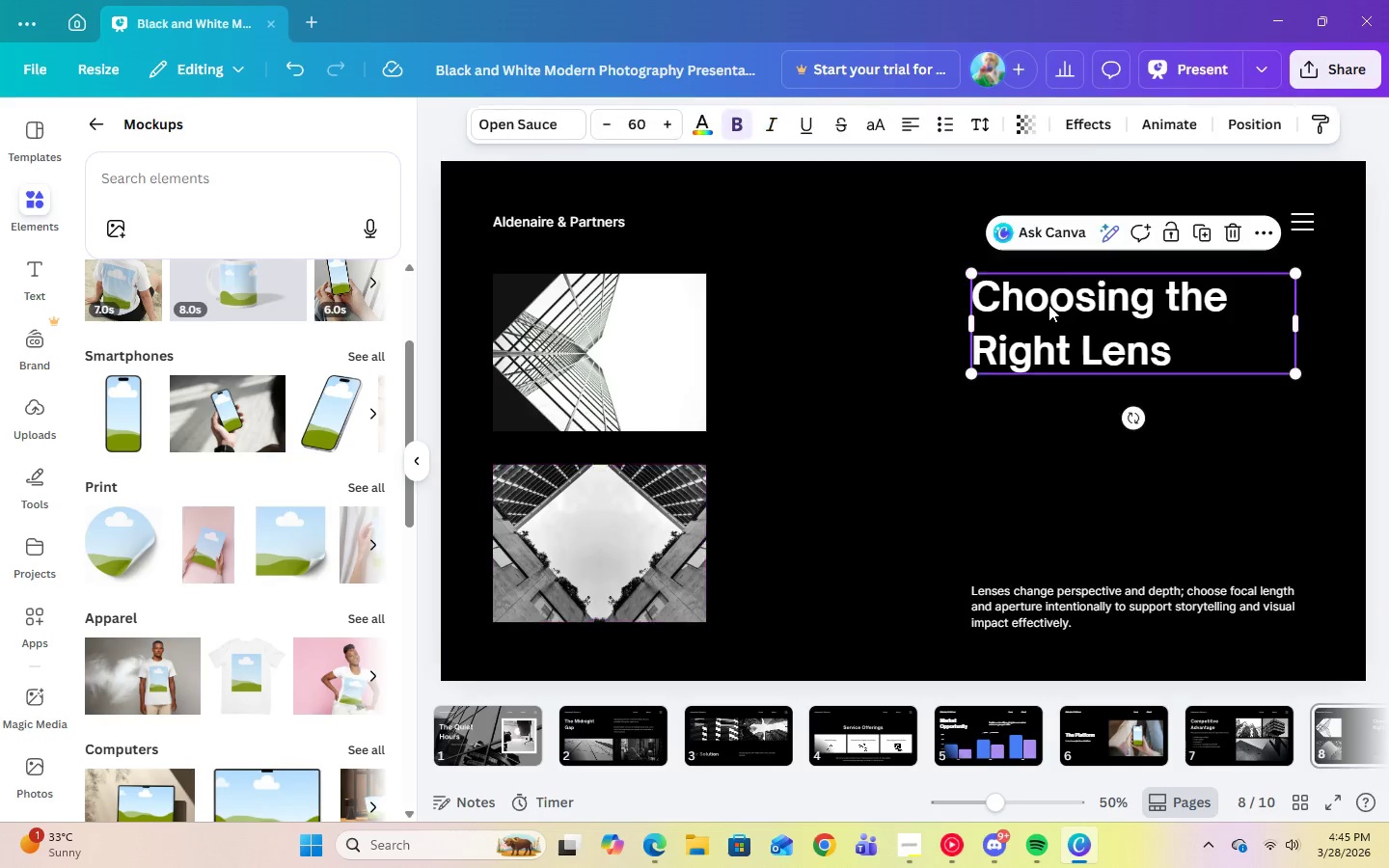 
double_click([1049, 305])
 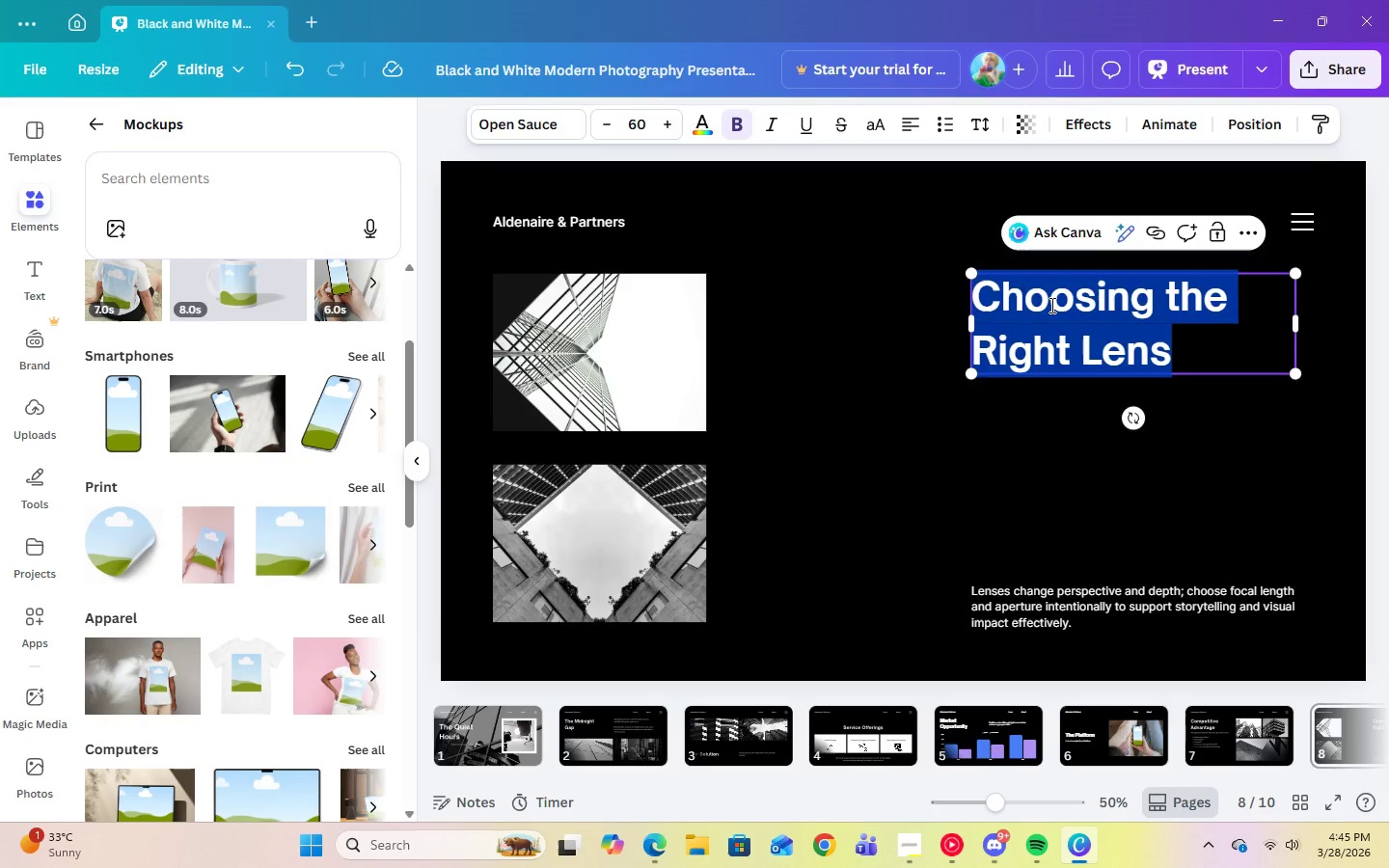 
type(The Team)
 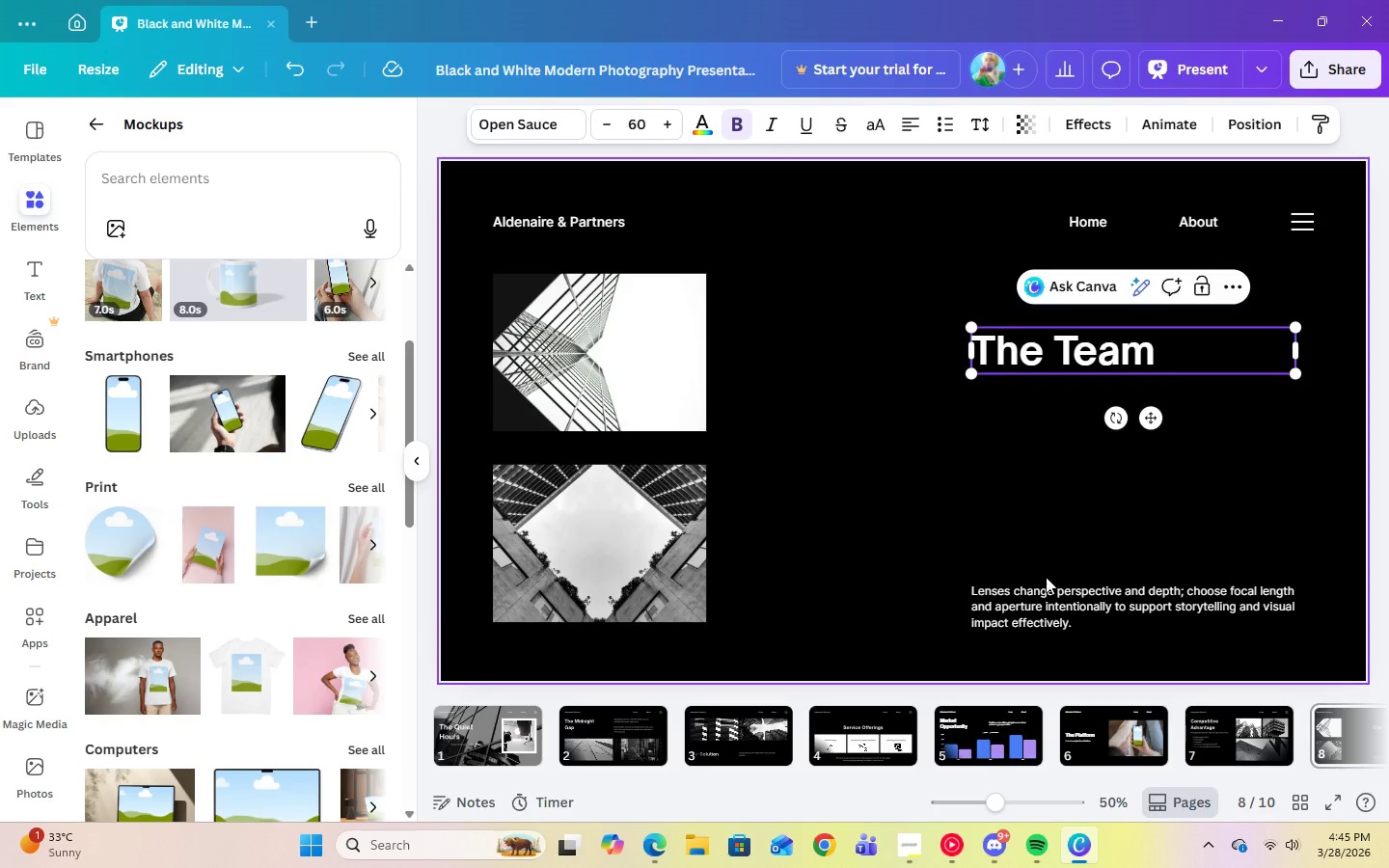 
left_click([1054, 591])
 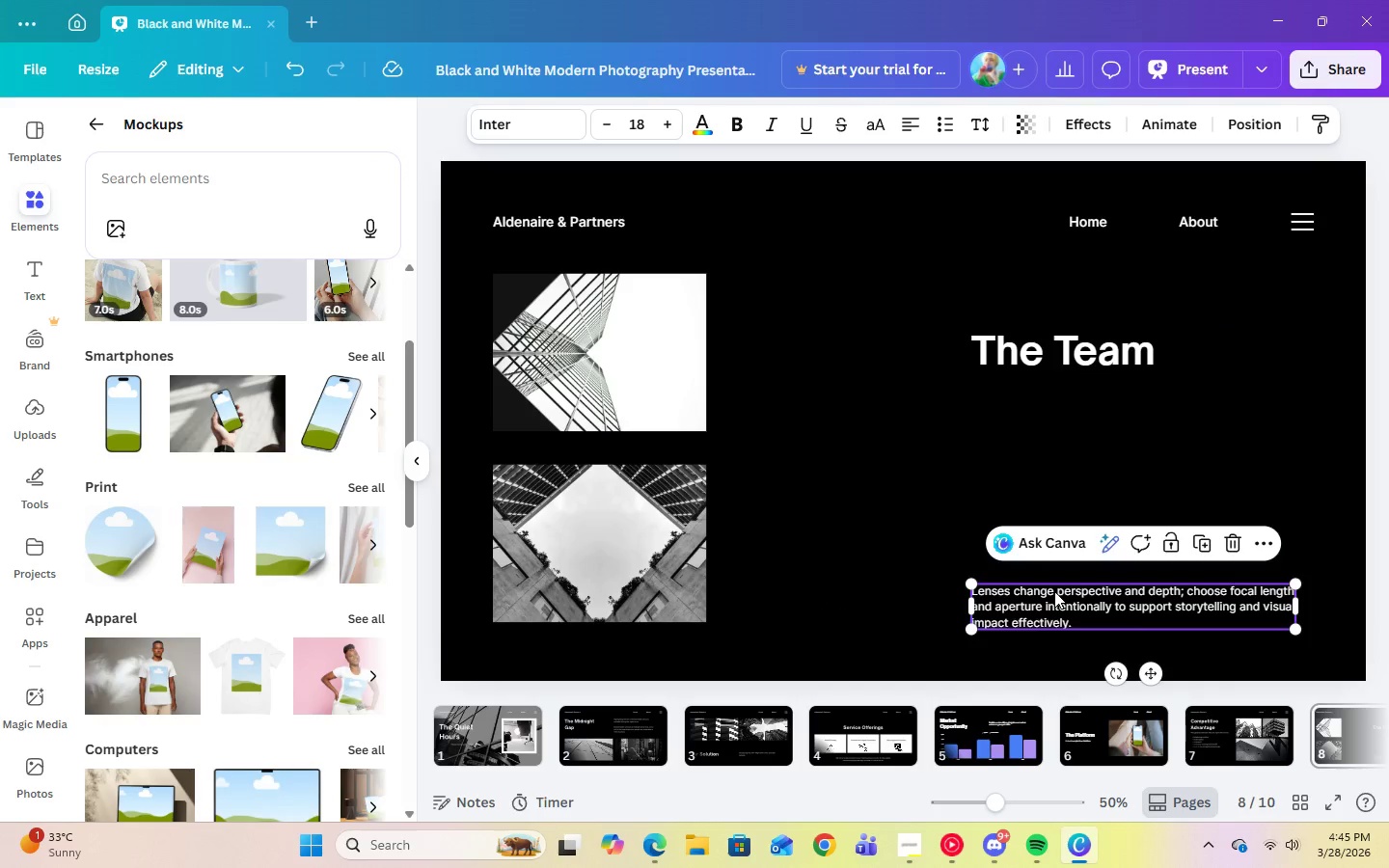 
left_click_drag(start_coordinate=[1054, 591], to_coordinate=[1056, 404])
 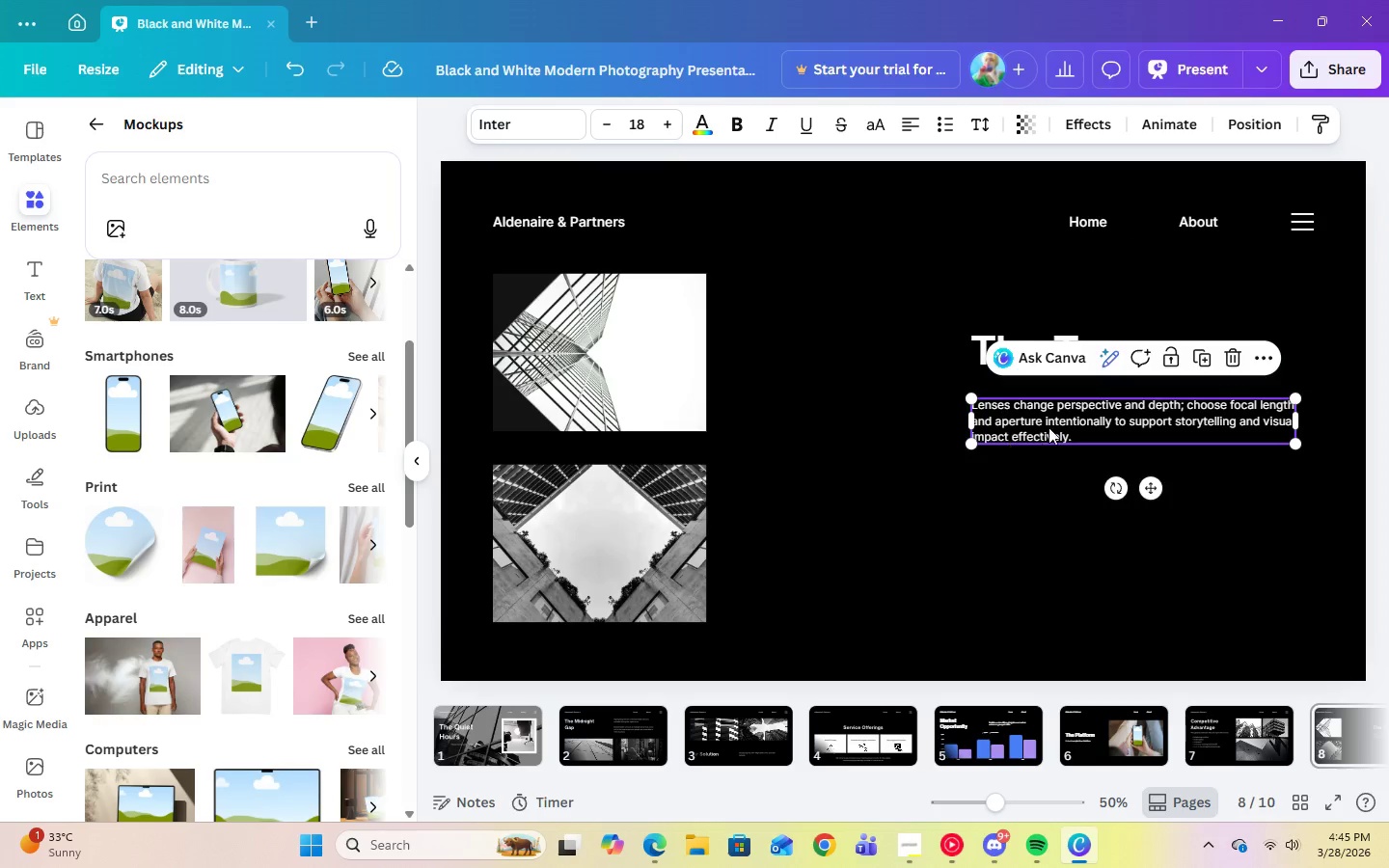 
left_click([1049, 427])
 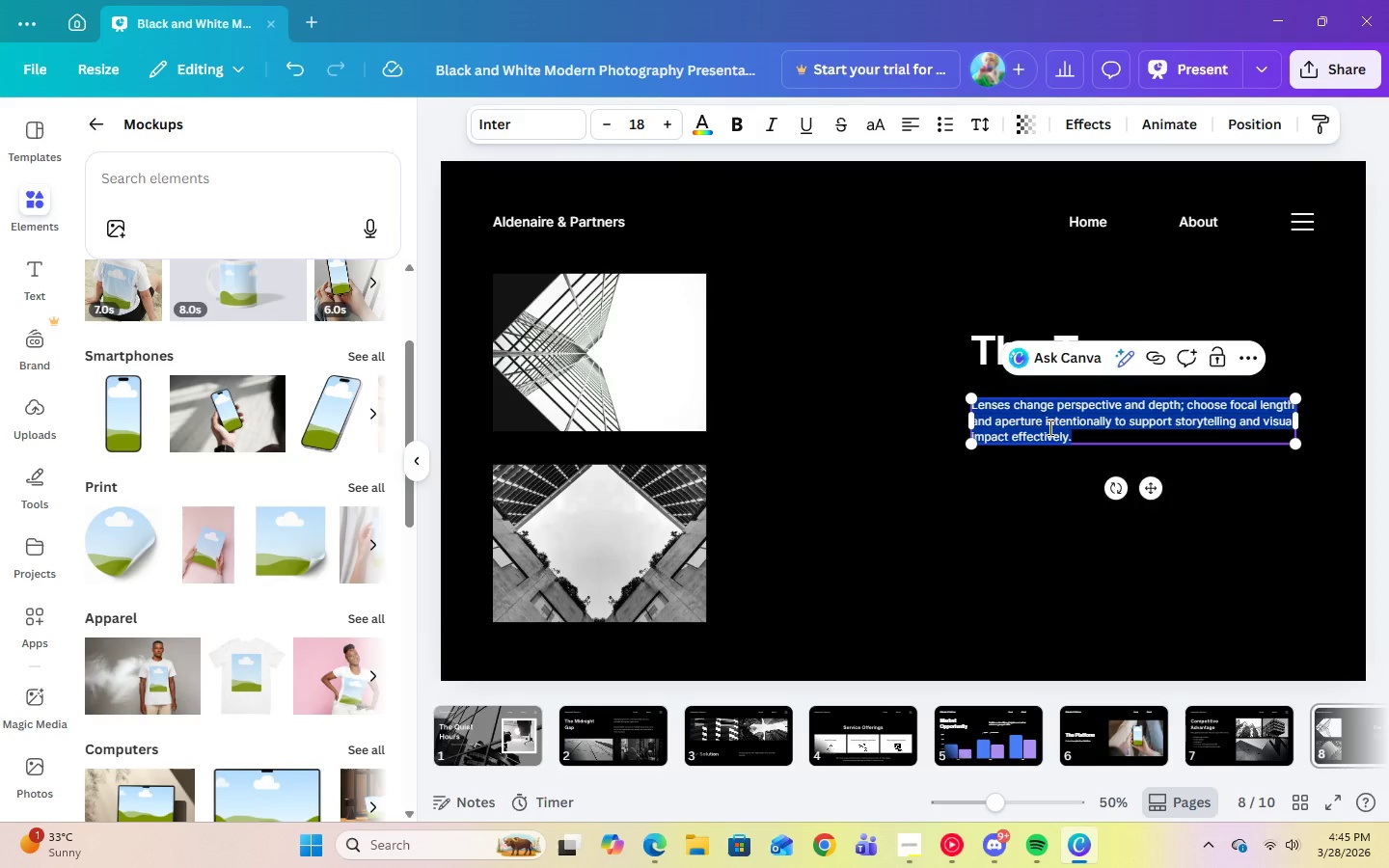 
type(Meet th)
key(Backspace)
key(Backspace)
type(our experts)
 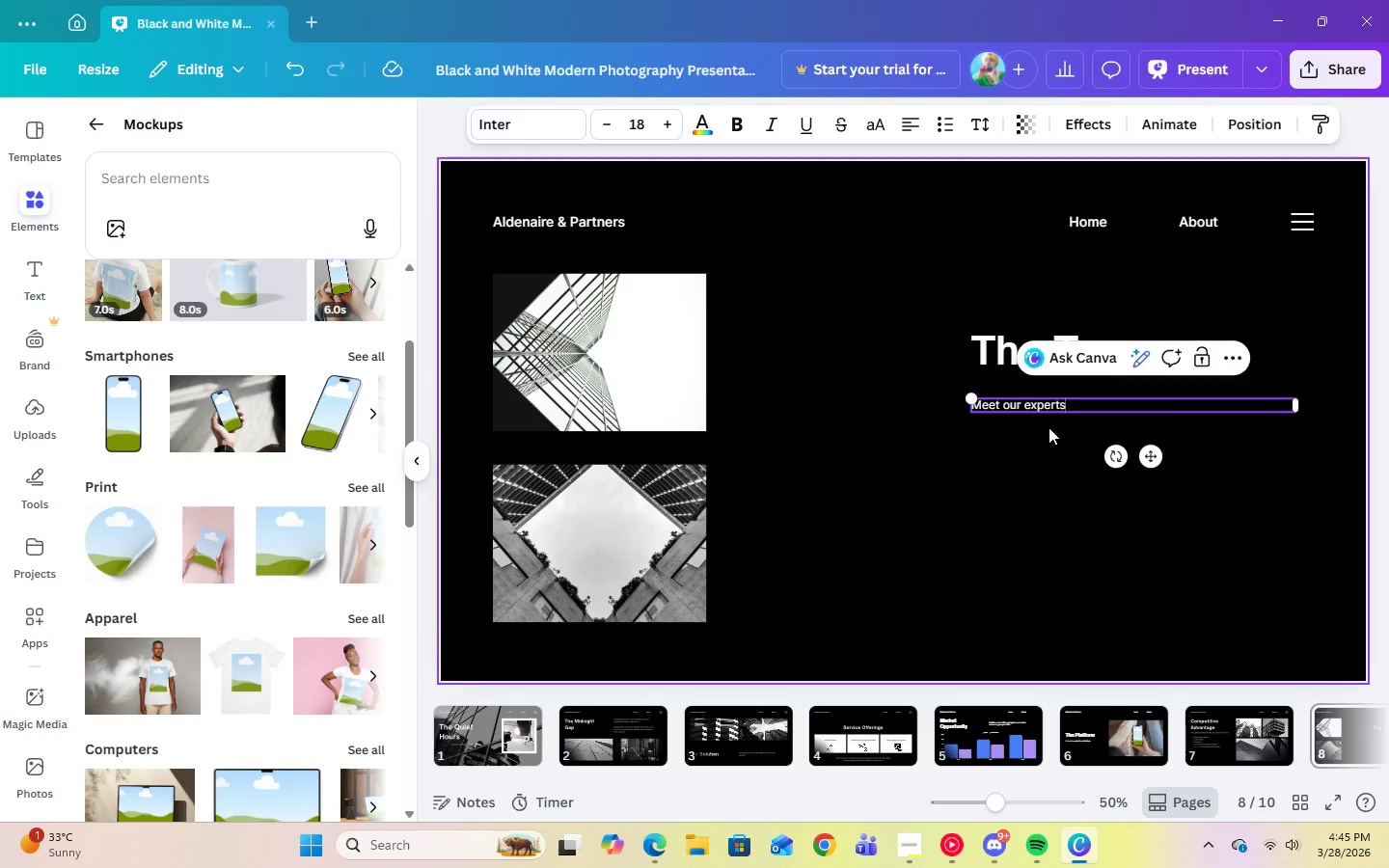 
hold_key(key=Backspace, duration=0.67)
 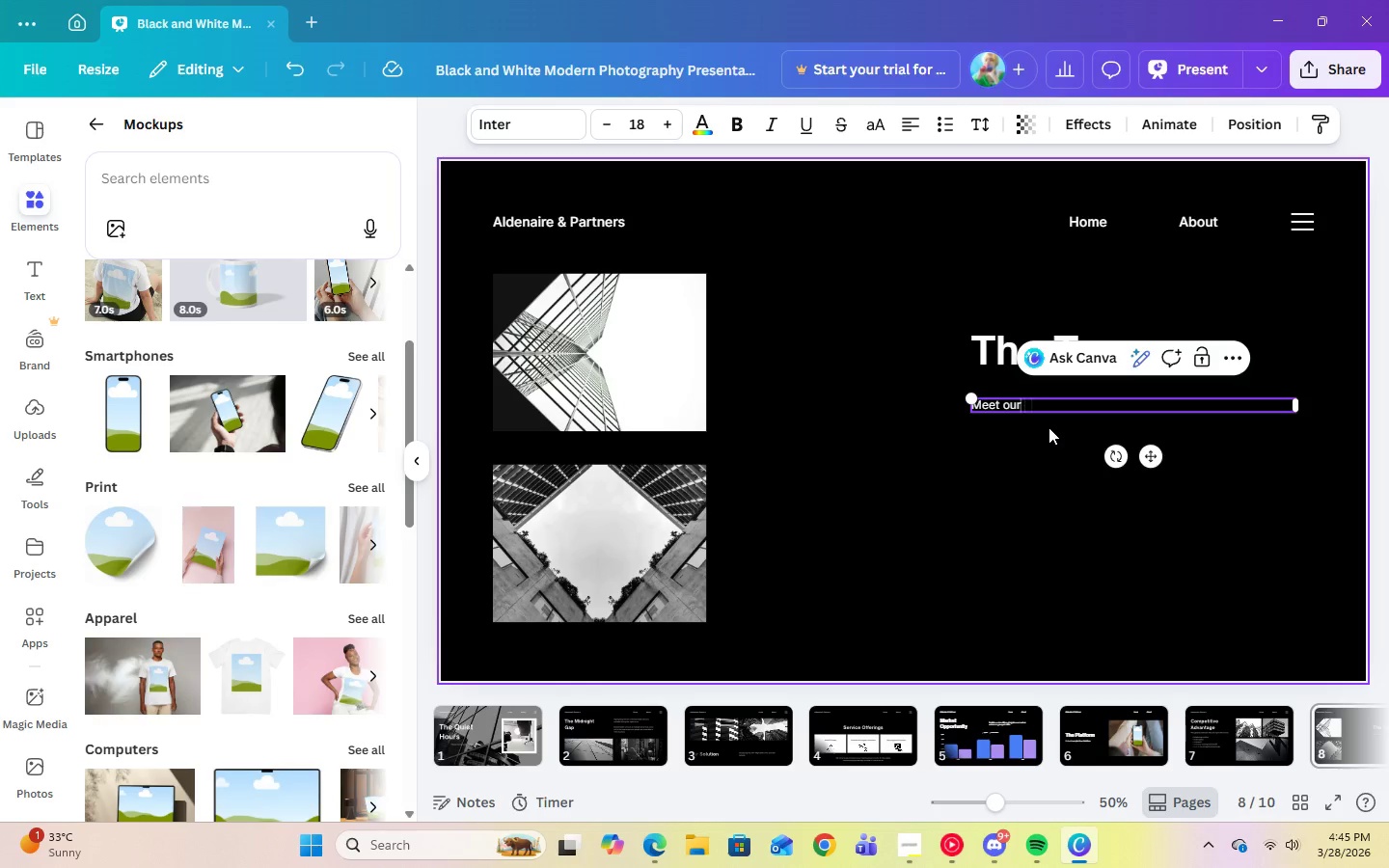 
key(Backspace)
key(Backspace)
key(Backspace)
key(Backspace)
type(the experts behind the vis9o)
key(Backspace)
key(Backspace)
type(ion.)
 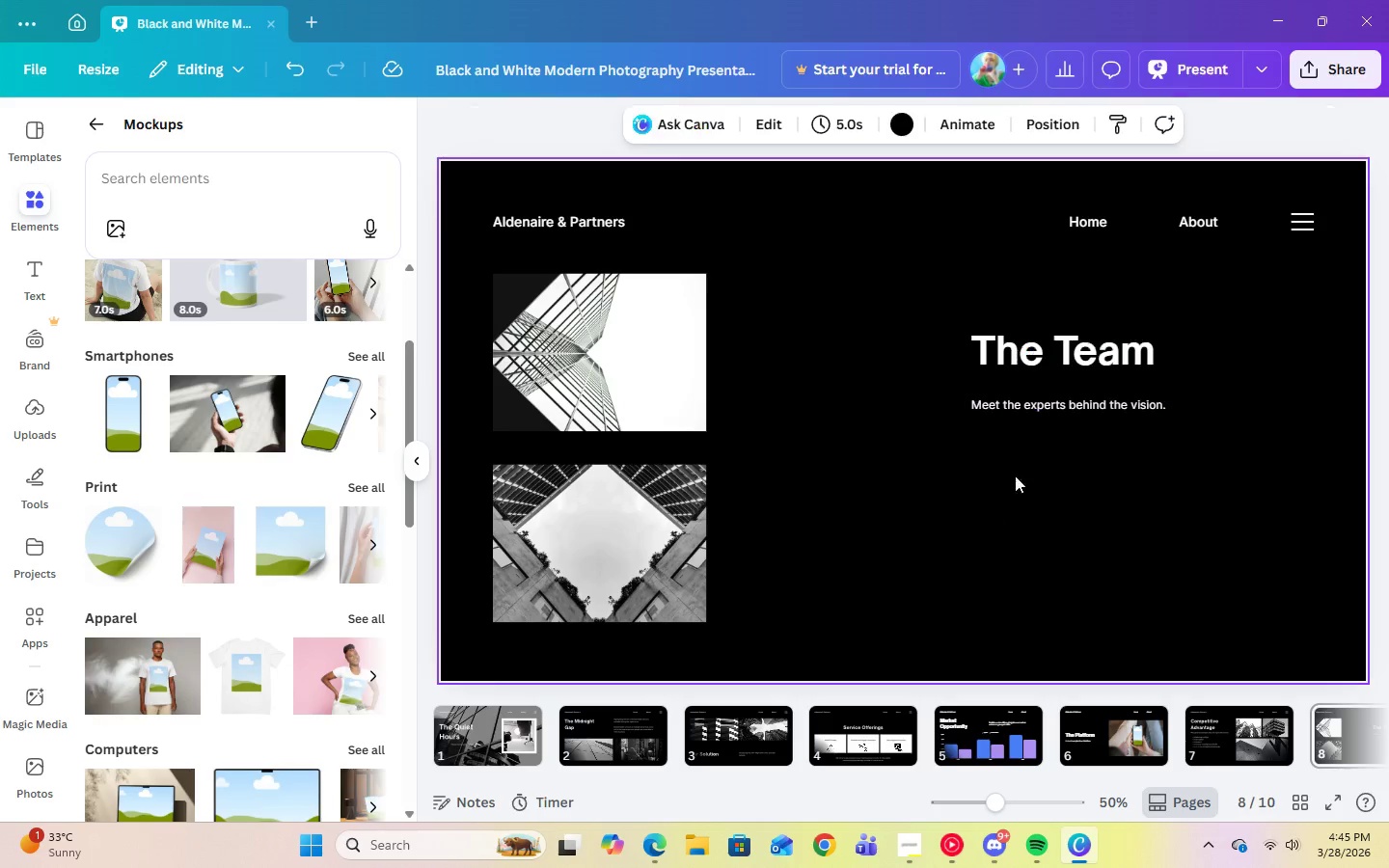 
double_click([1040, 403])
 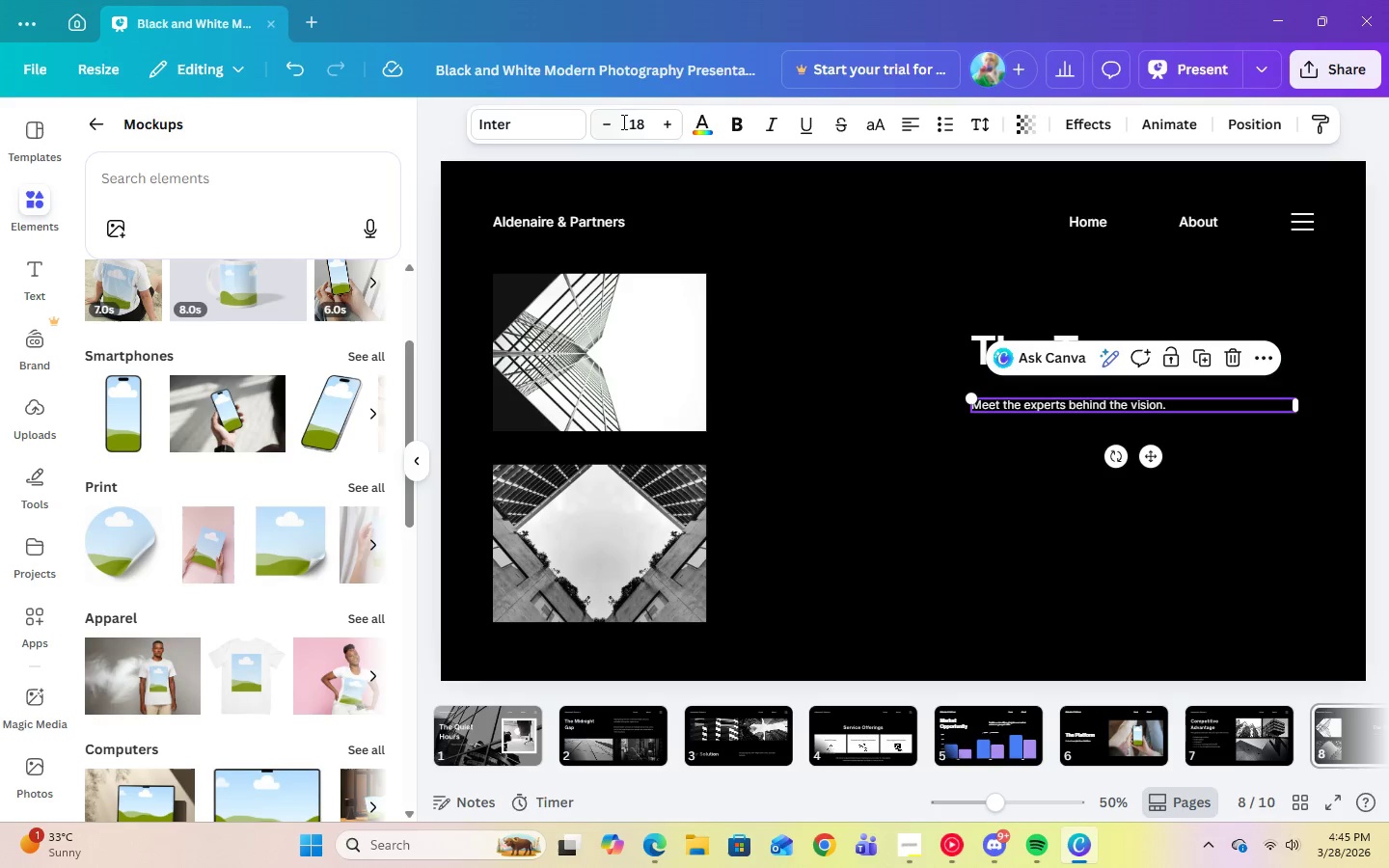 
left_click([630, 124])
 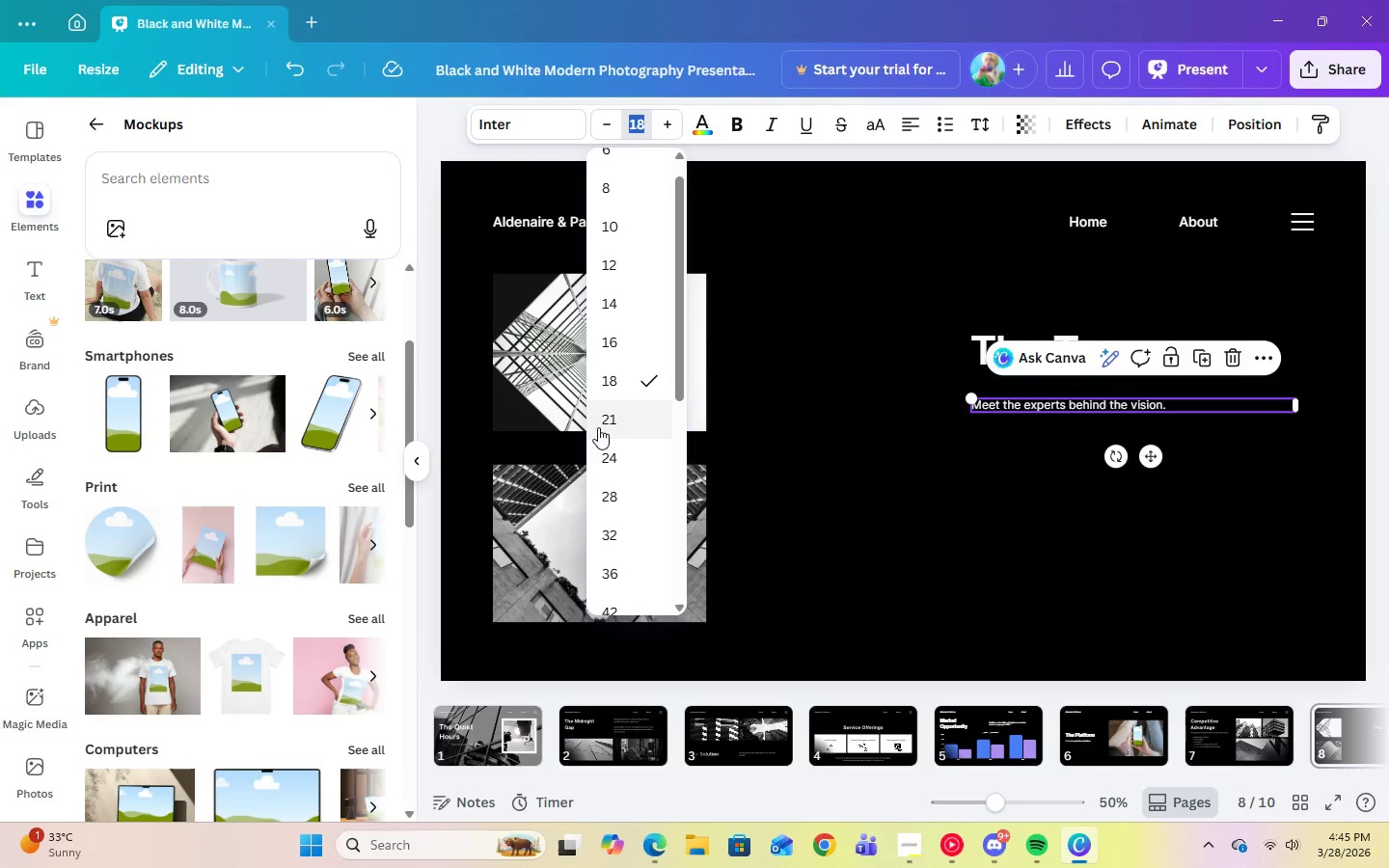 
left_click([603, 424])
 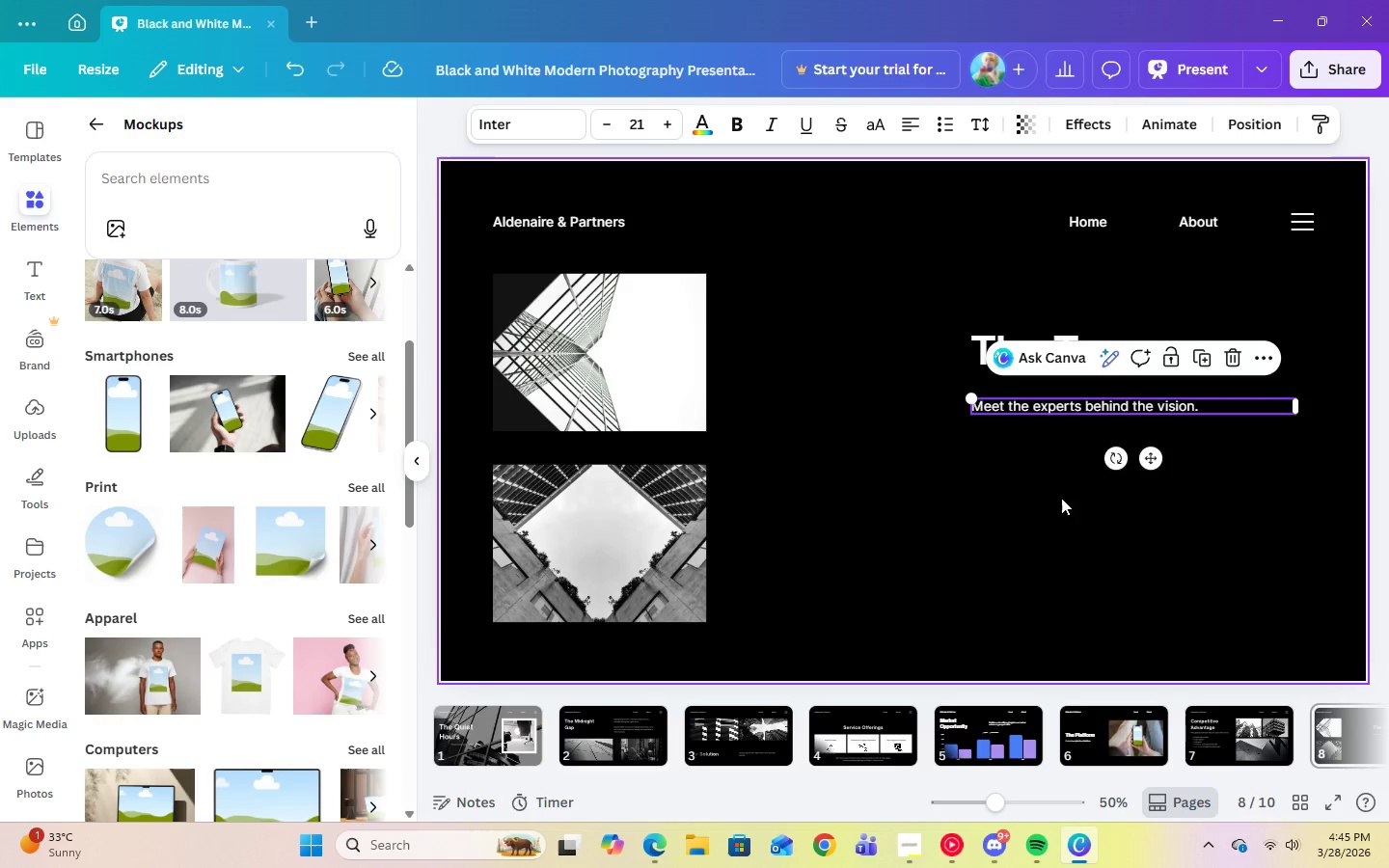 
left_click([1063, 498])
 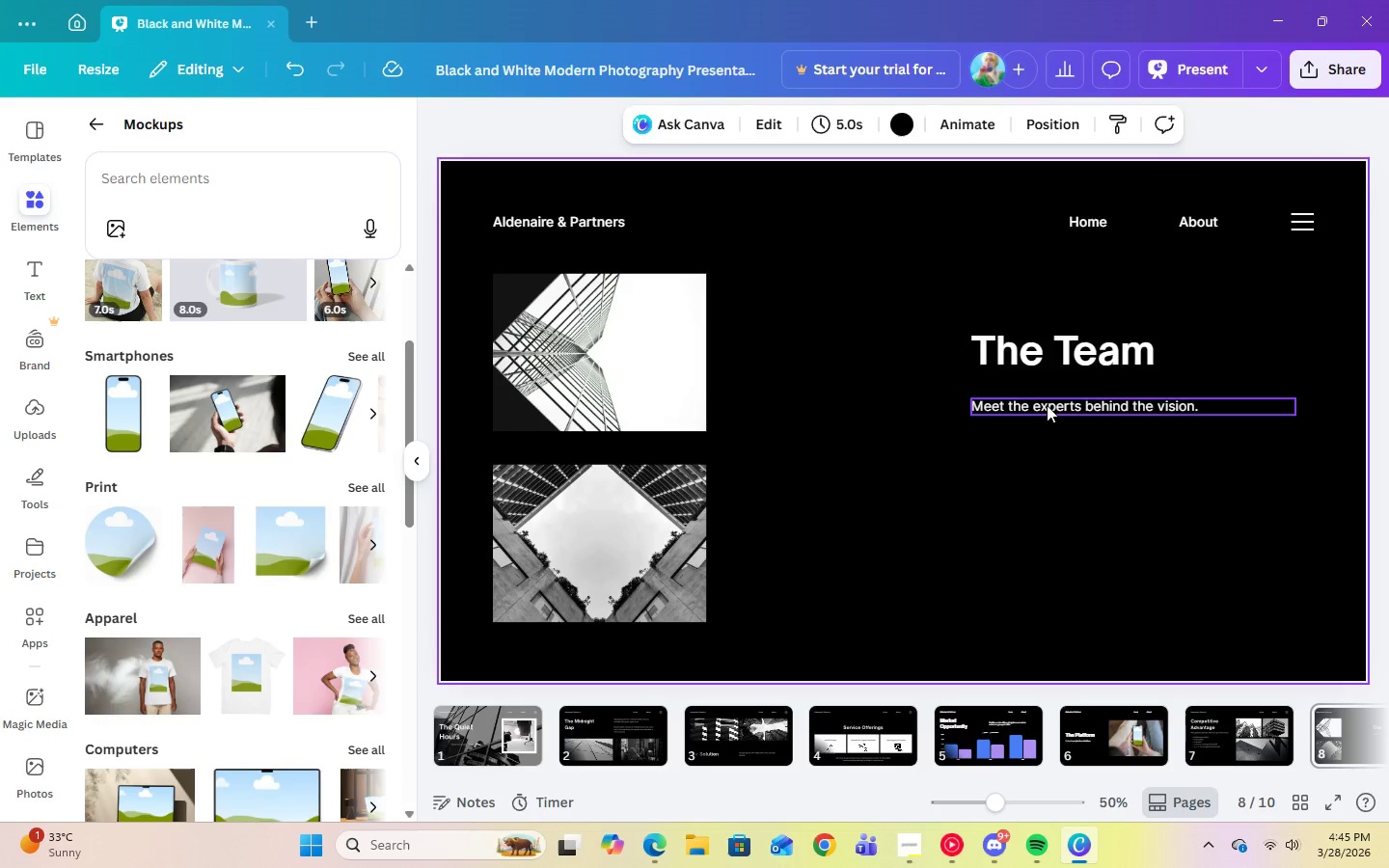 
left_click([1047, 405])
 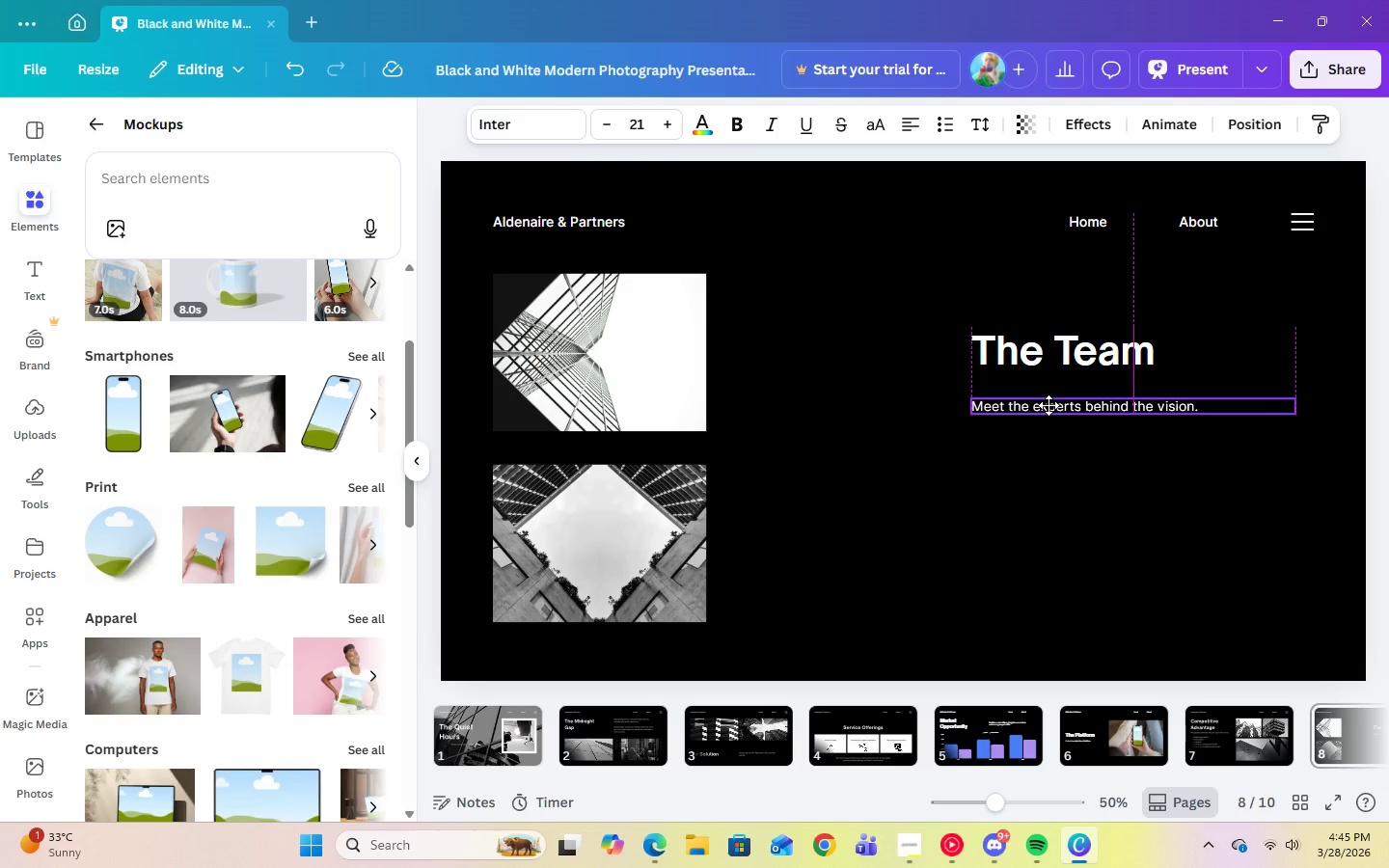 
left_click([971, 471])
 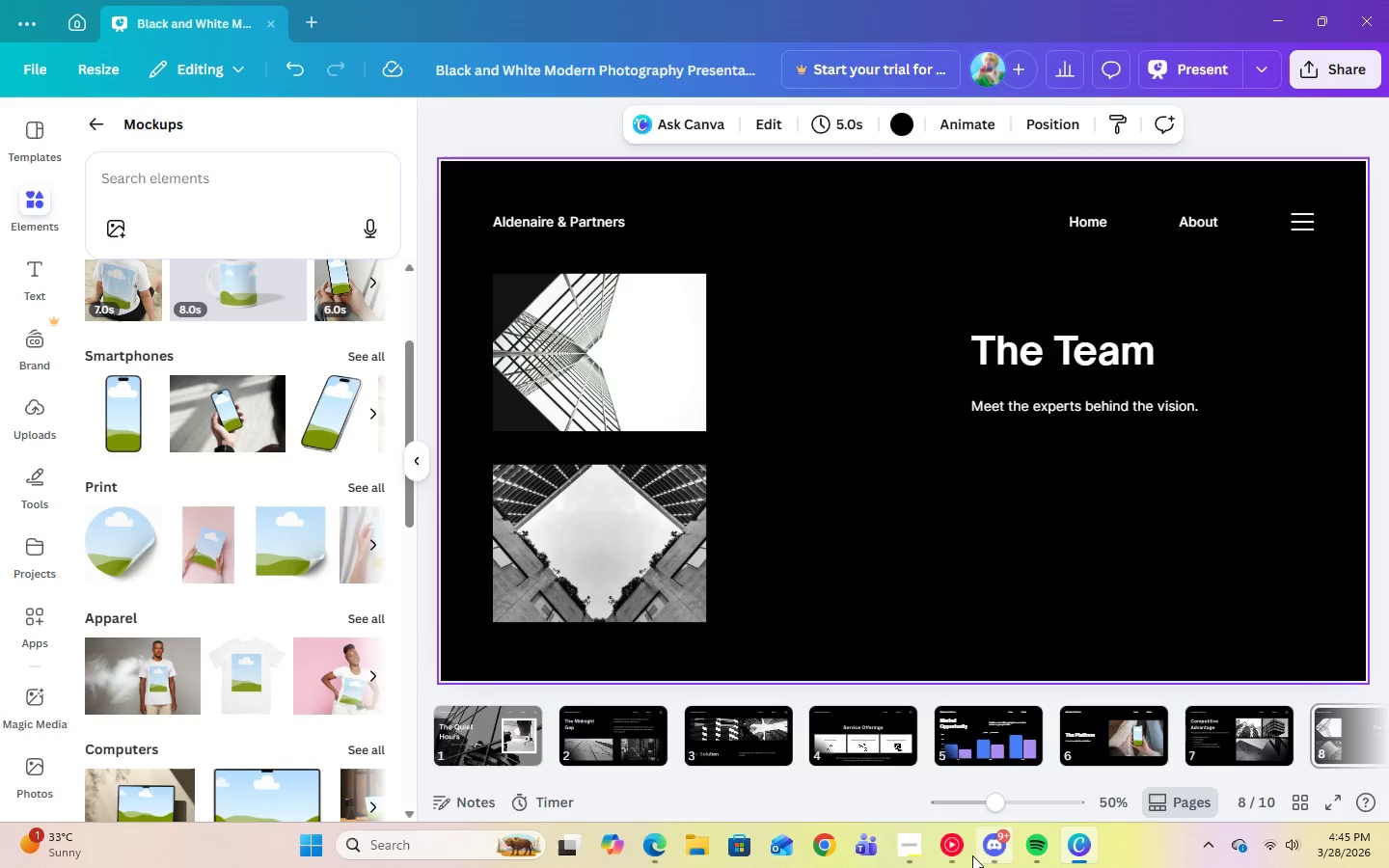 
left_click([910, 850])